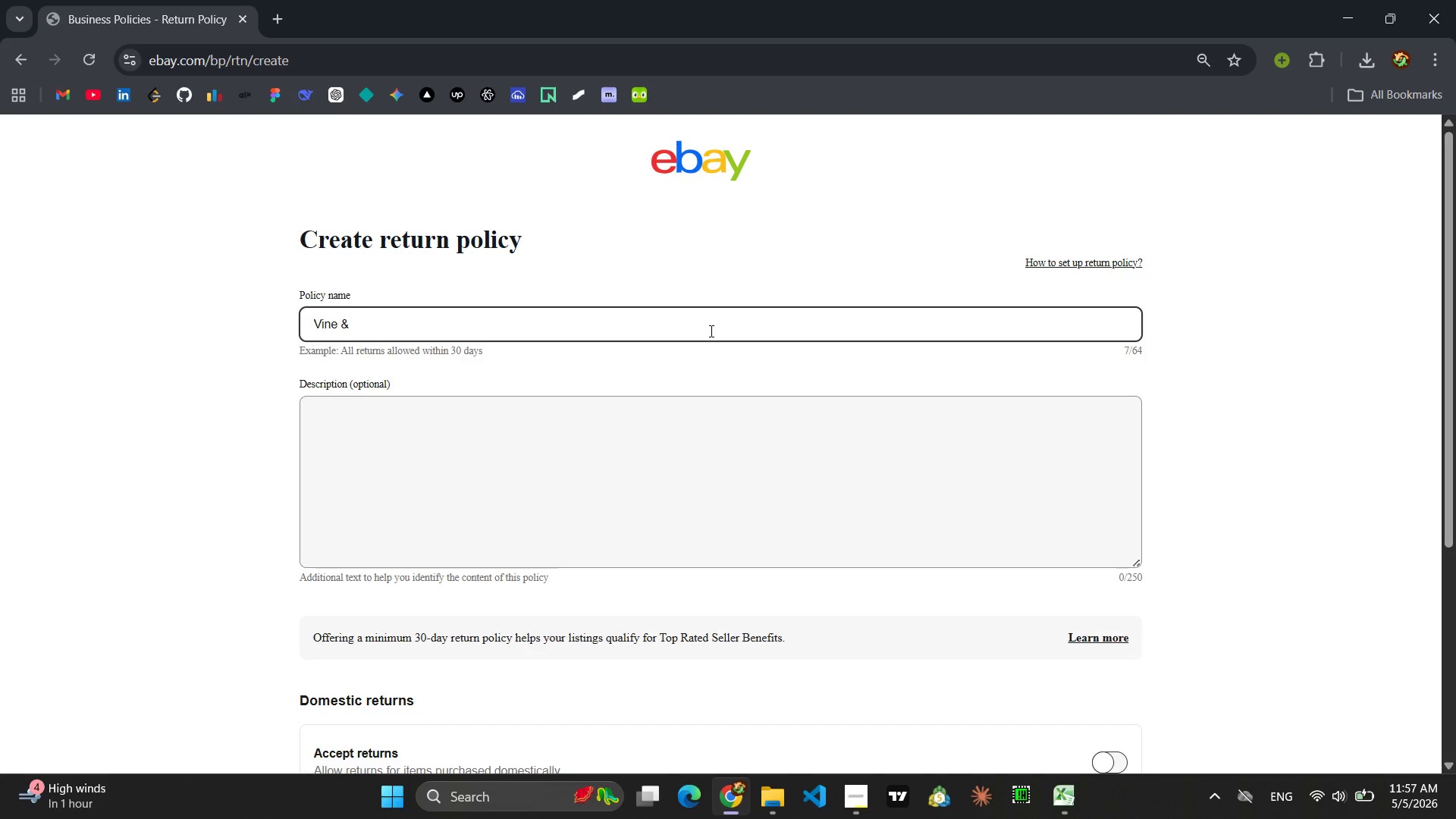 
type(Root - Food Return Policy )
key(Backspace)
 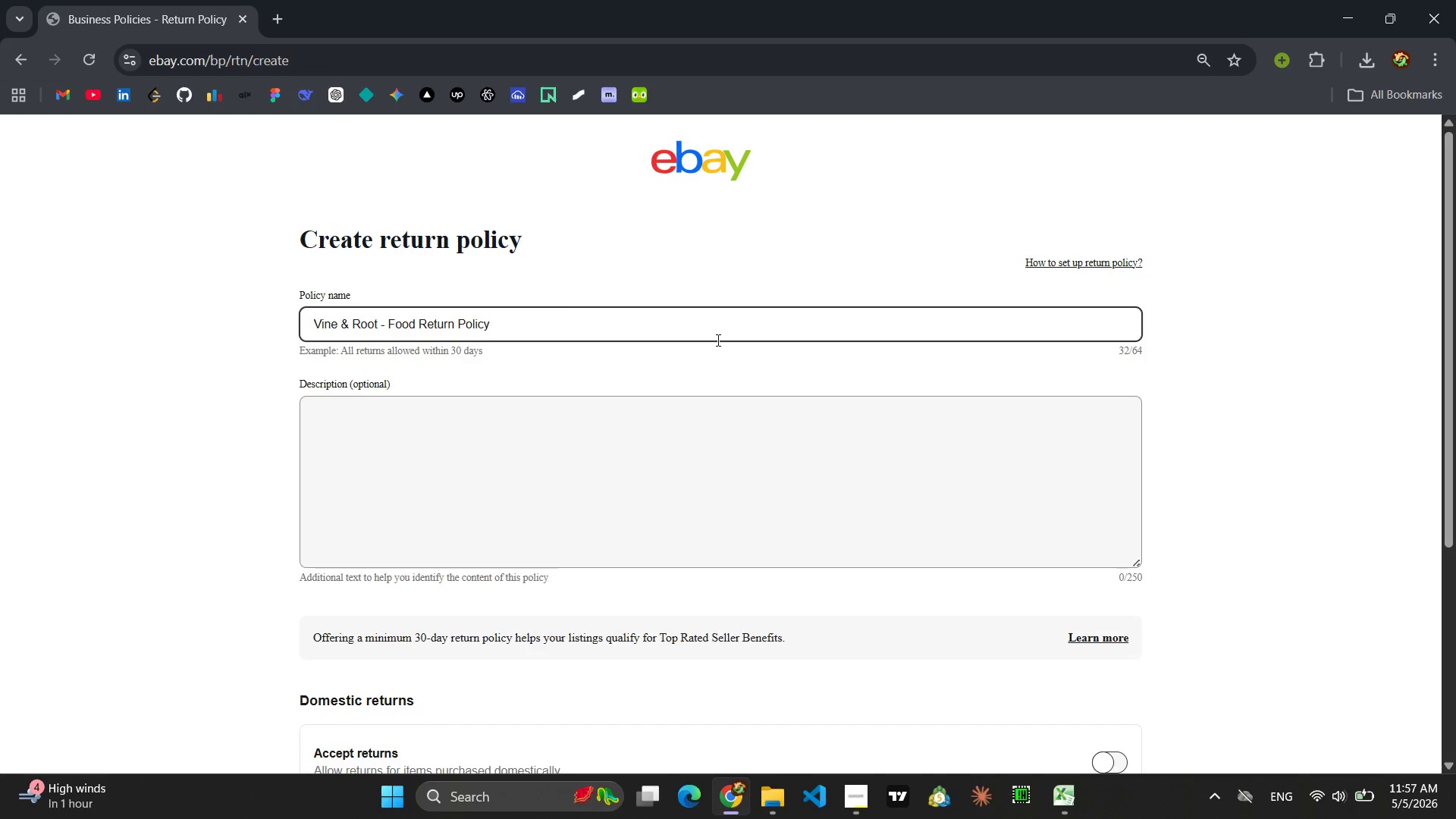 
left_click([639, 428])
 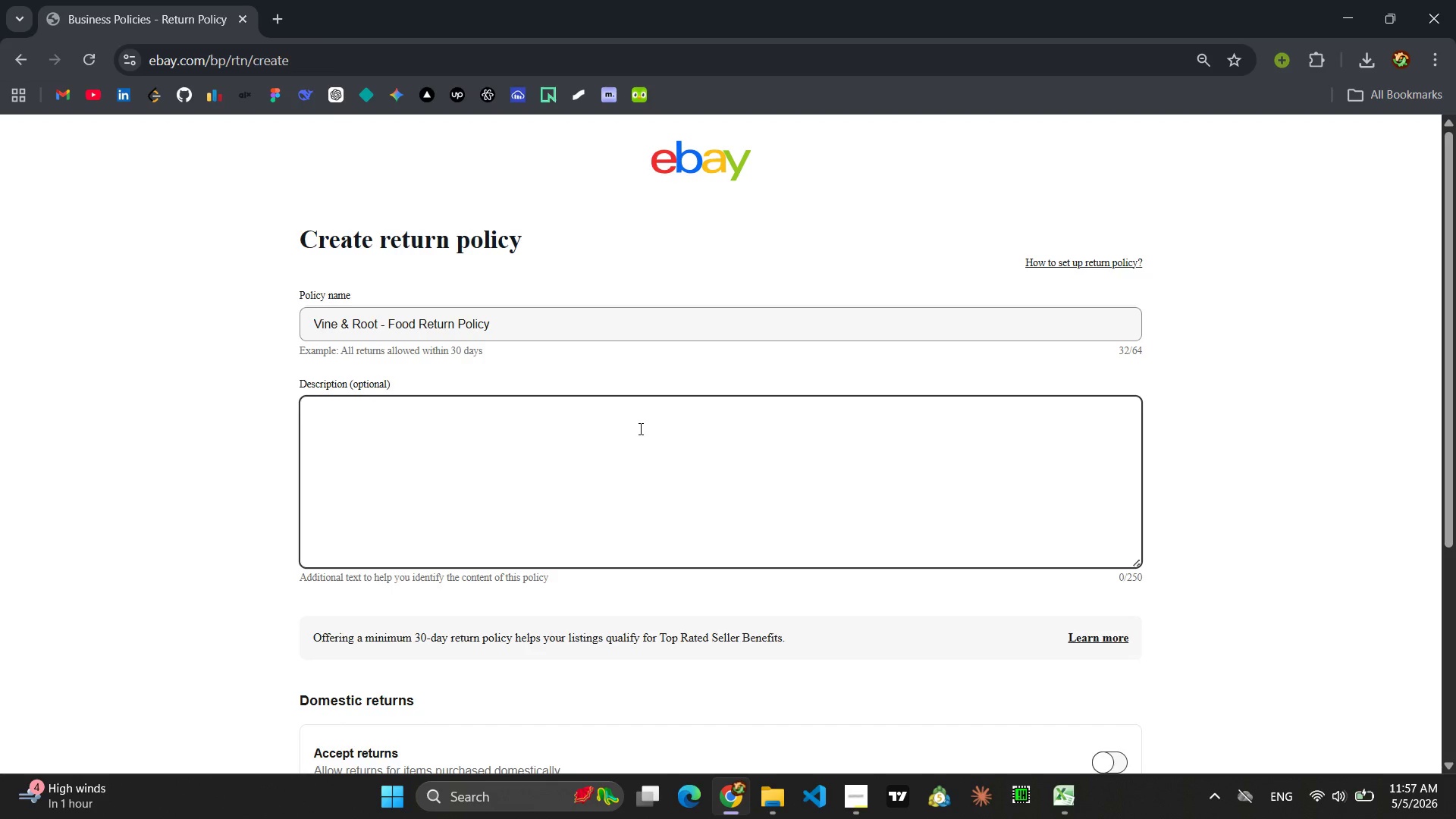 
type(Unopende)
key(Backspace)
key(Backspace)
type(ed, sealed bottles my be returns )
key(Backspace)
key(Backspace)
type(ed within 14 days. Buyer pays return shipping. Opend bo)
key(Backspace)
key(Backspace)
key(Backspace)
key(Backspace)
type(ned Botl)
key(Backspace)
key(Backspace)
key(Backspace)
key(Backspace)
key(Backspace)
type( bo)
key(Backspace)
key(Backspace)
key(Backspace)
type(d b)
key(Backspace)
key(Backspace)
key(Backspace)
type(ed)
key(Backspace)
key(Backspace)
type(ned bottles are not returnable due to health and hygiene regulation )
key(Backspace)
type(s. Breakage in transit will be refunded or replae)
key(Backspace)
type(ced )
key(Backspace)
type(.)
 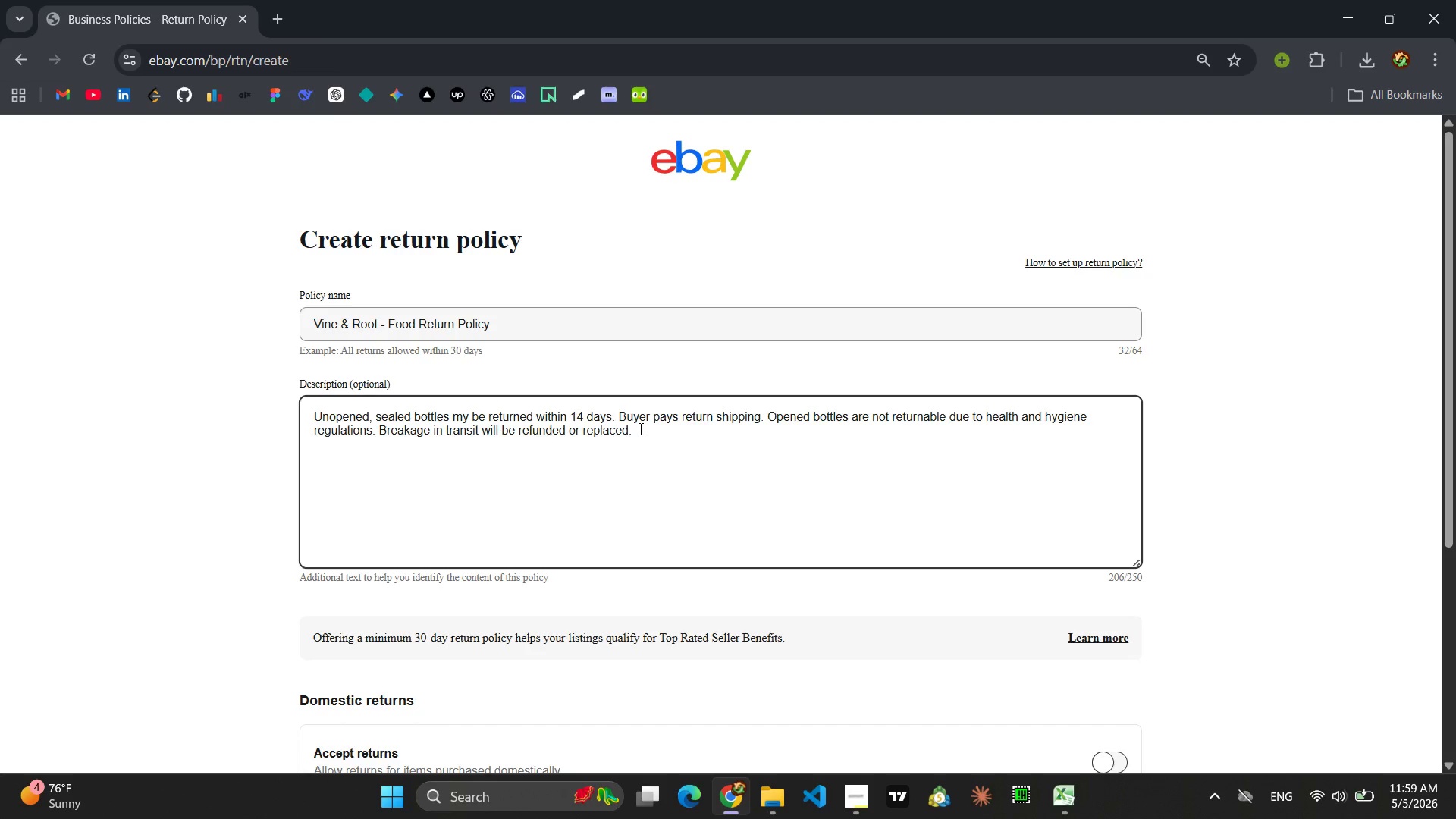 
wait(6.66)
 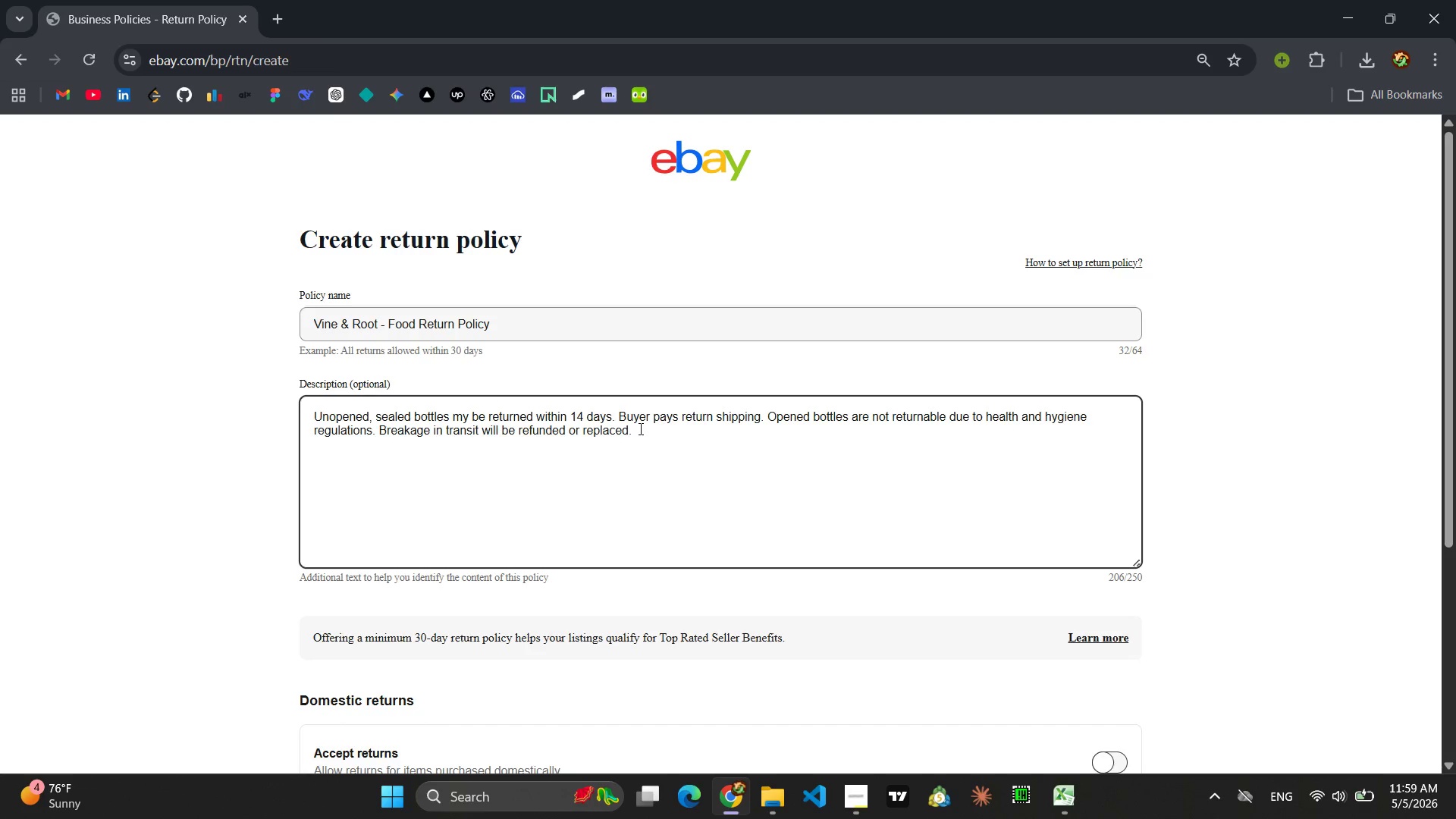 
scroll: coordinate [685, 382], scroll_direction: down, amount: 4.0
 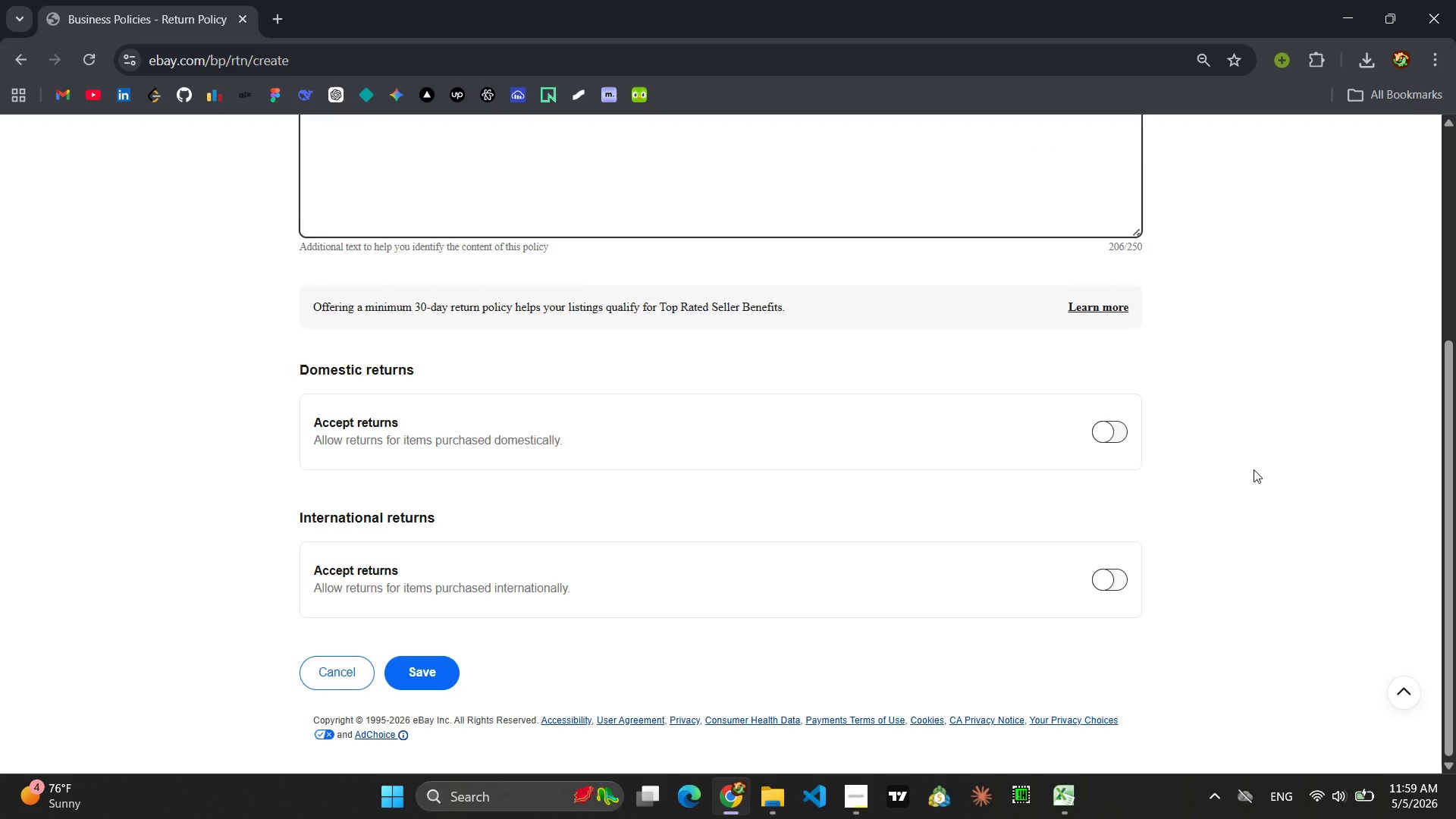 
left_click([1112, 435])
 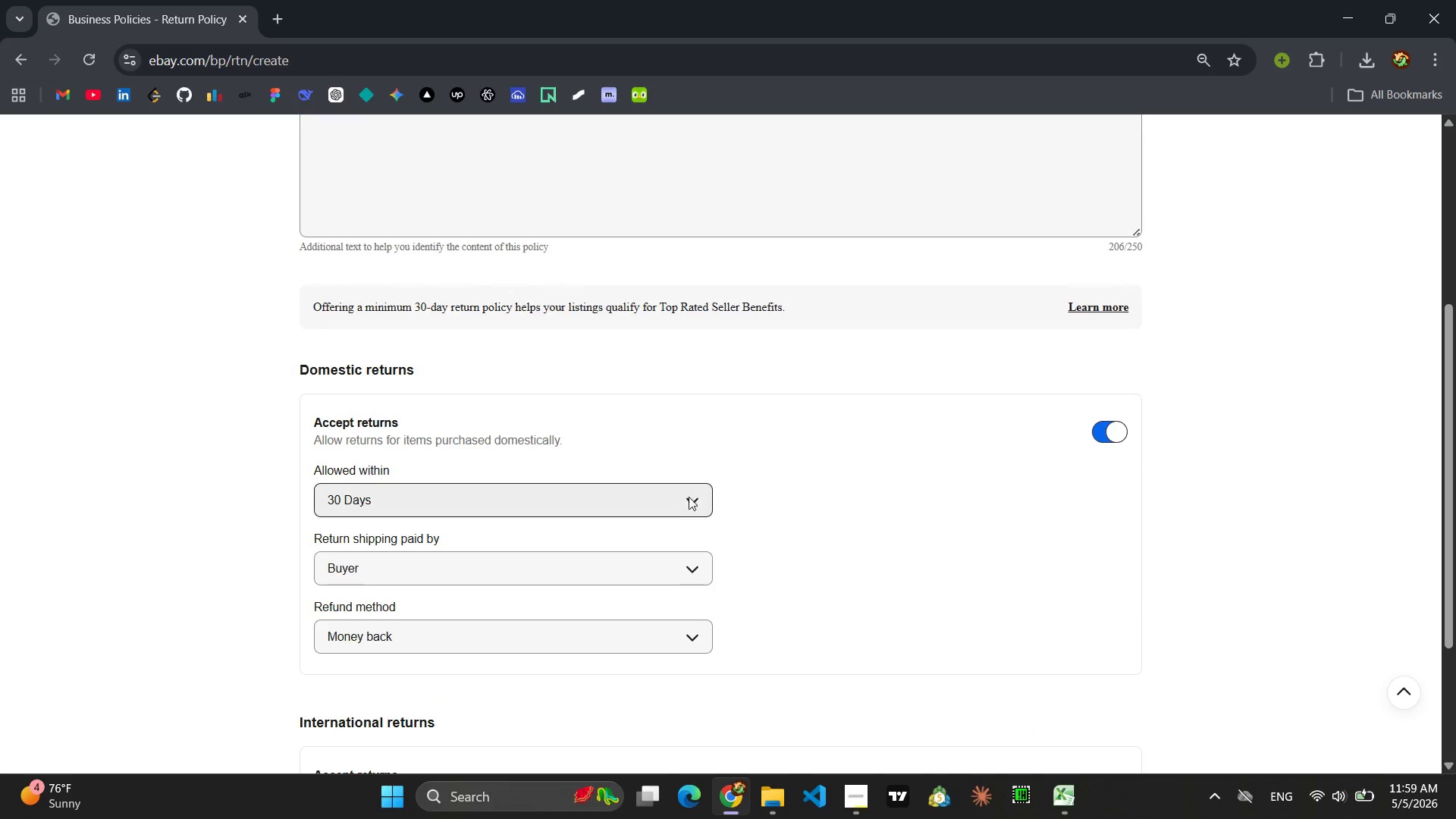 
left_click([667, 501])
 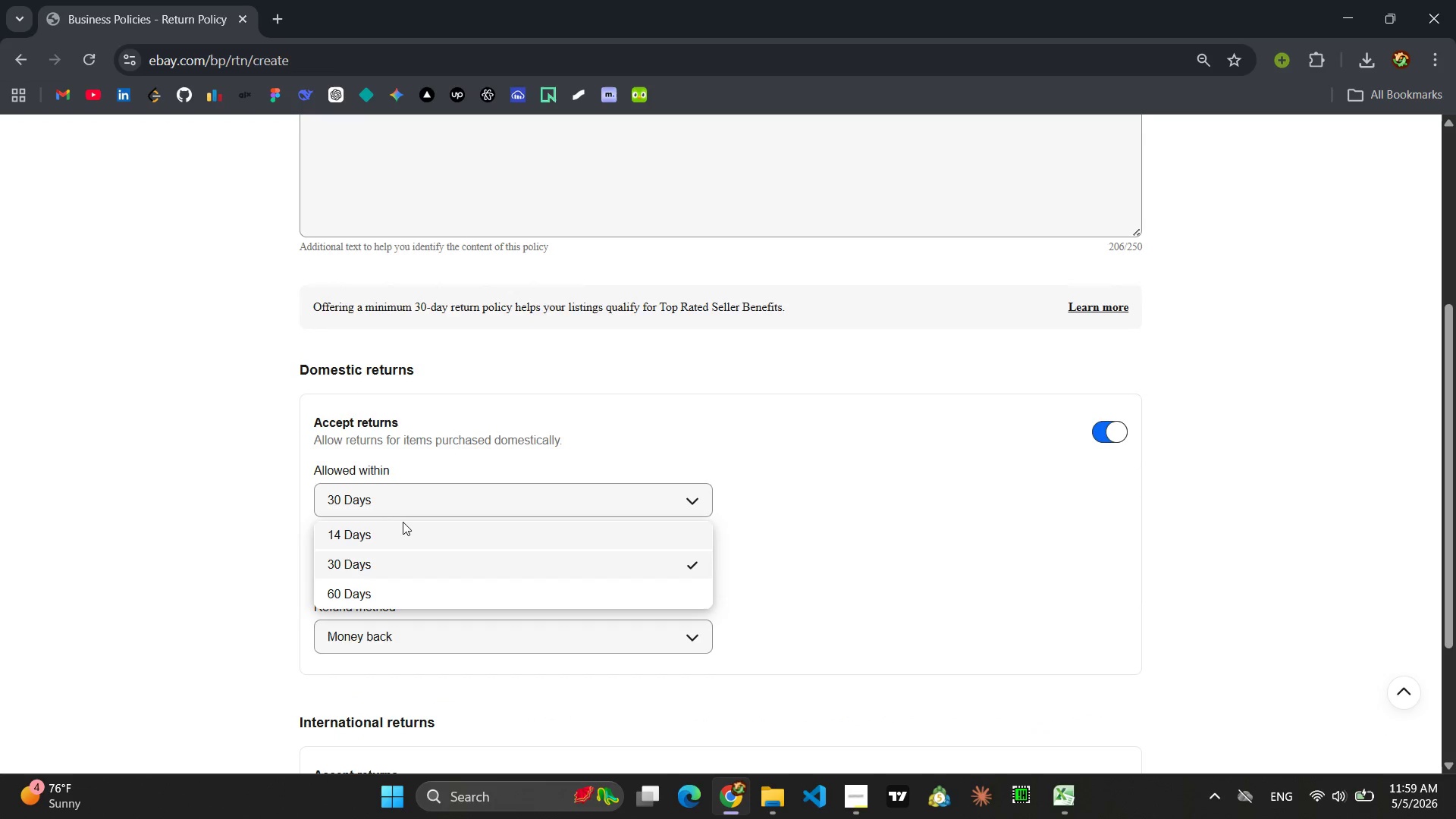 
left_click([400, 526])
 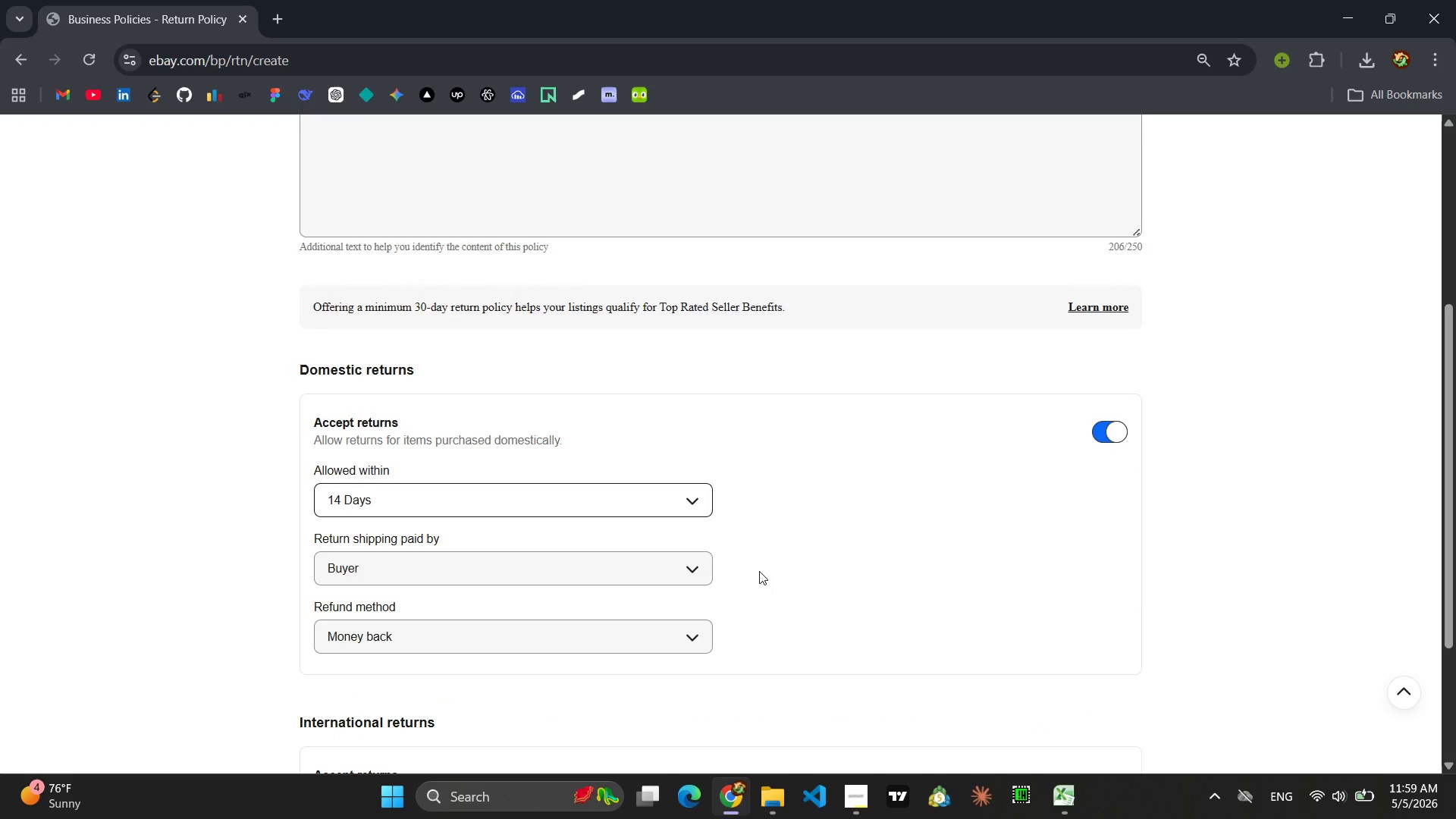 
wait(12.42)
 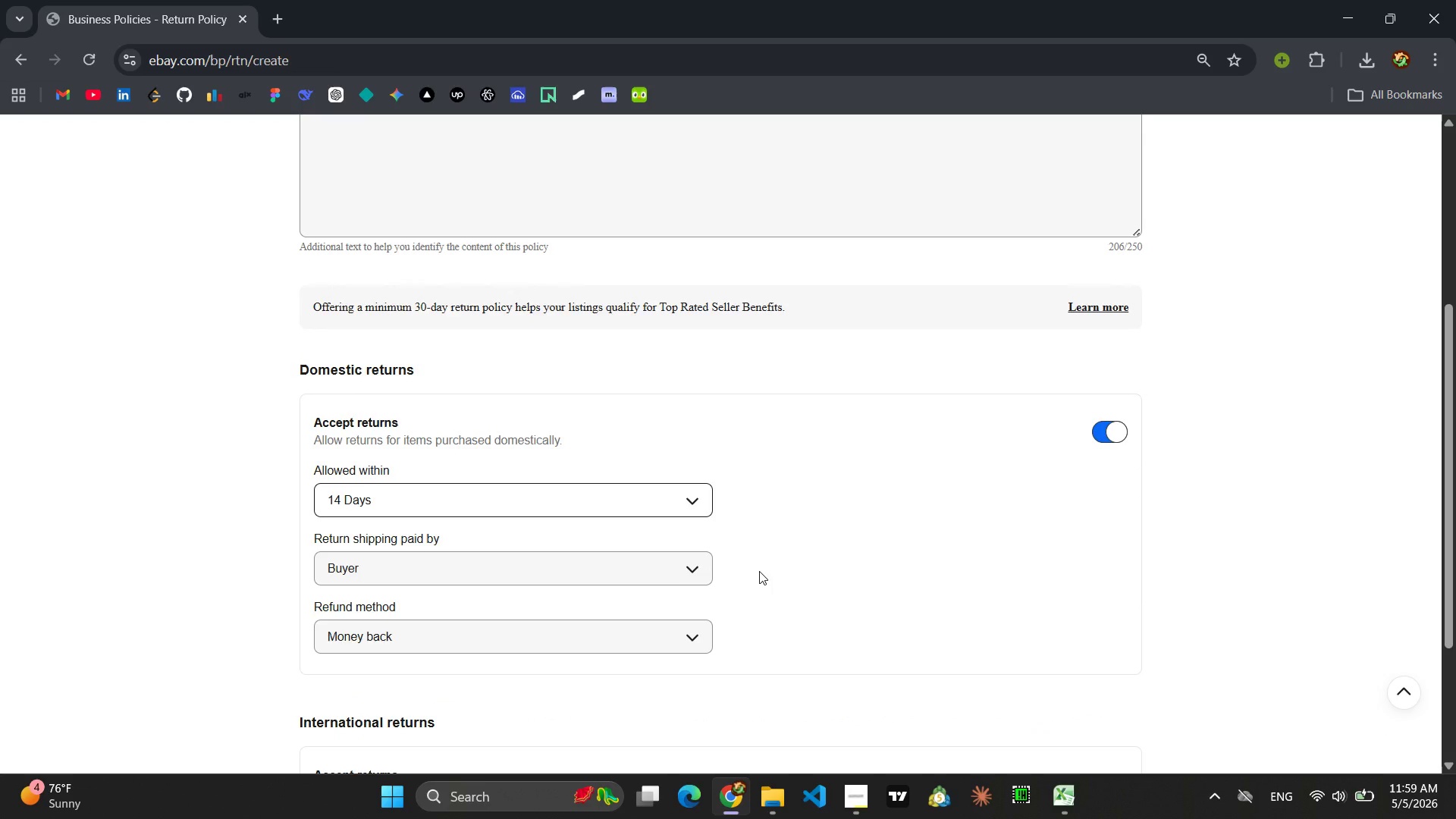 
scroll: coordinate [852, 630], scroll_direction: down, amount: 4.0
 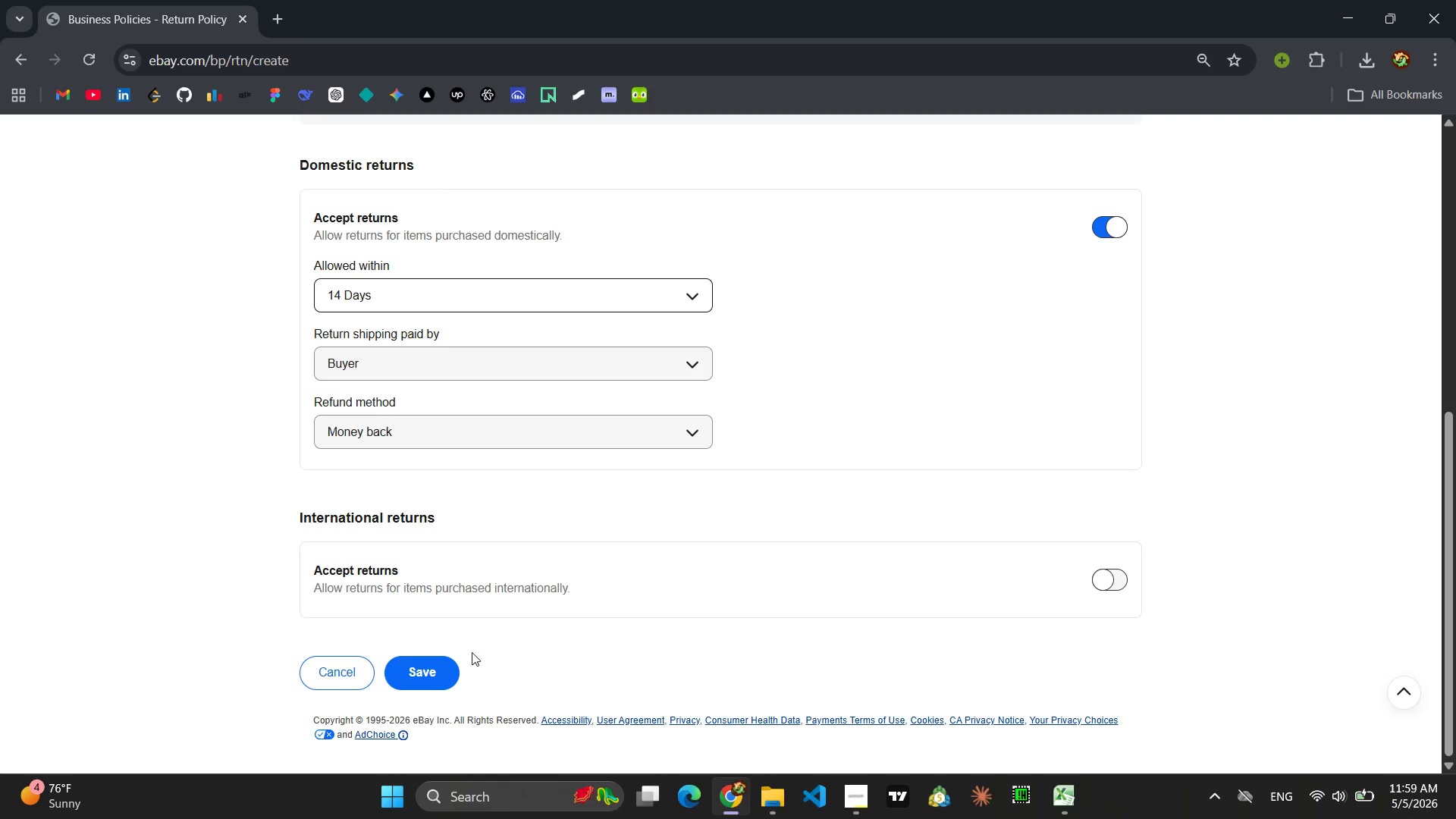 
left_click([443, 678])
 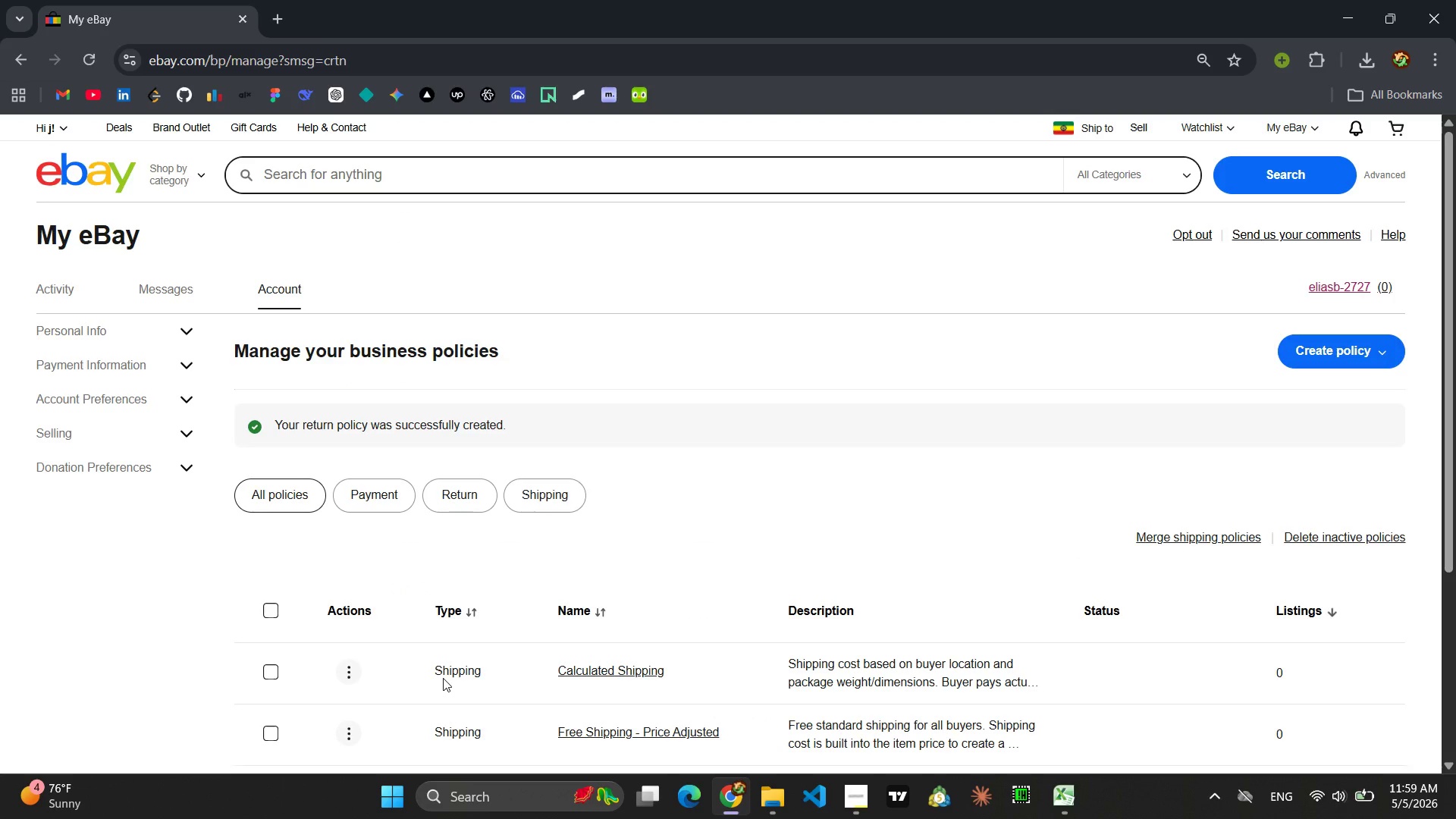 
wait(17.25)
 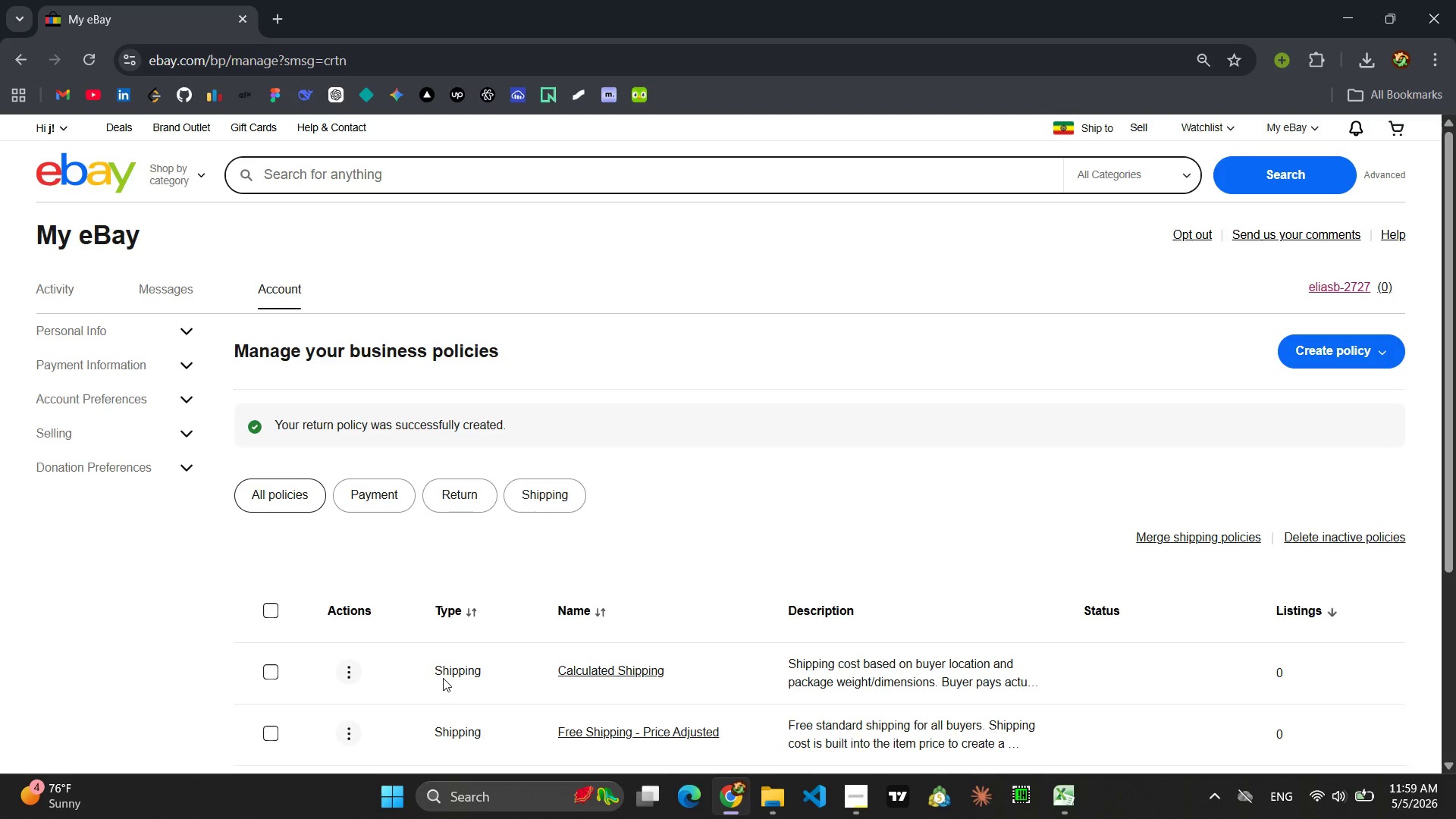 
left_click([852, 818])